 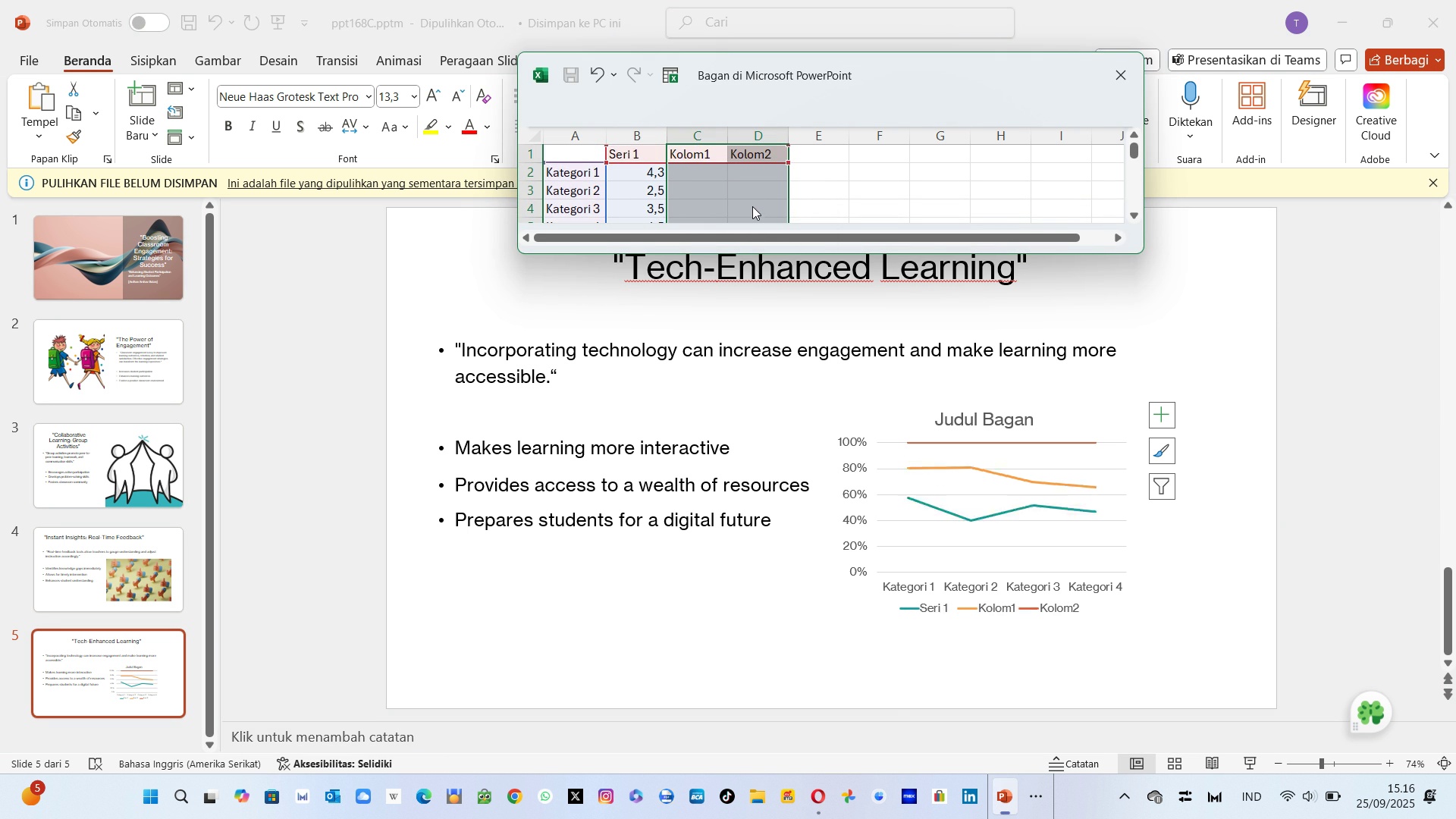 
key(Delete)
 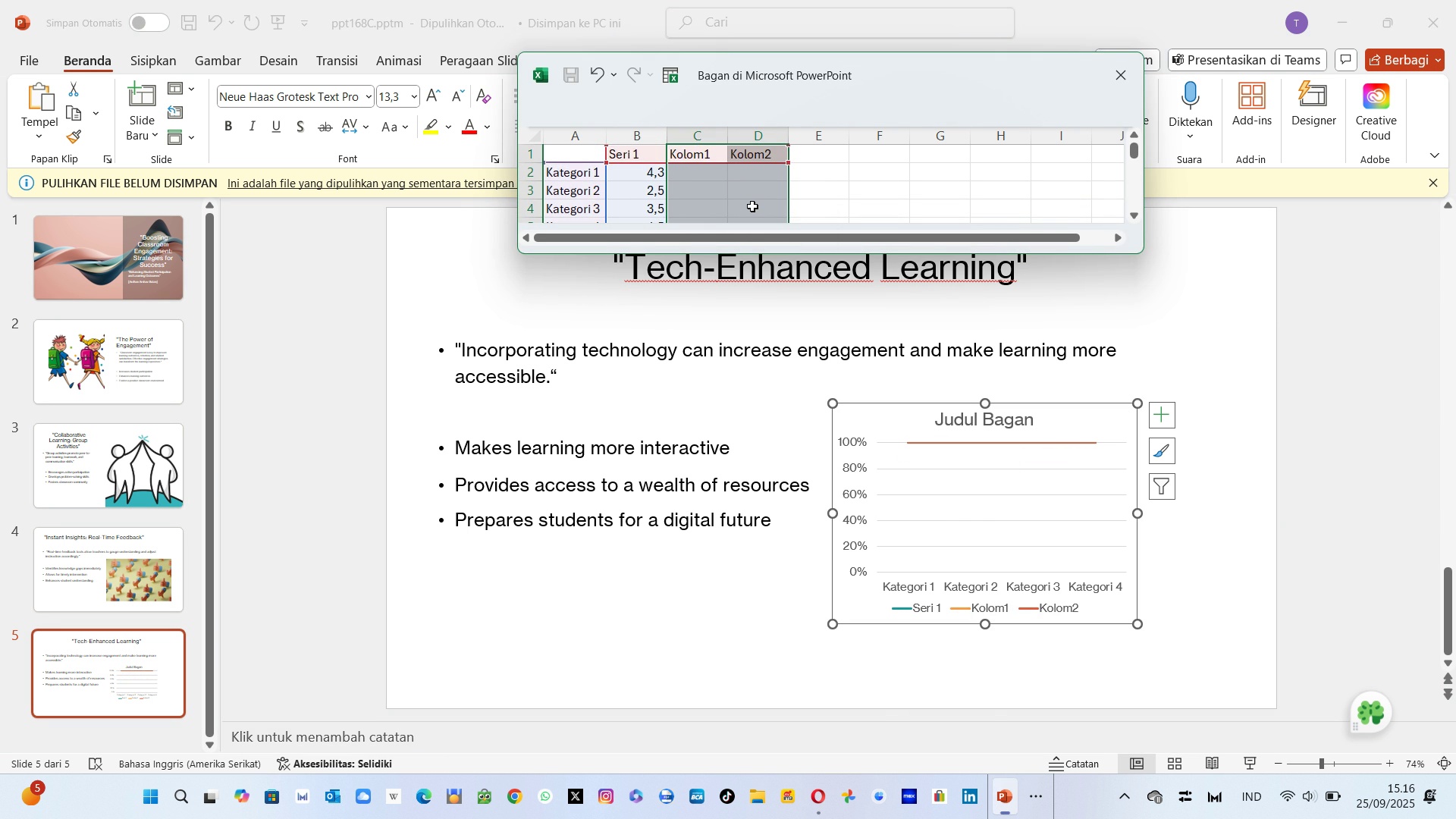 
key(Delete)
 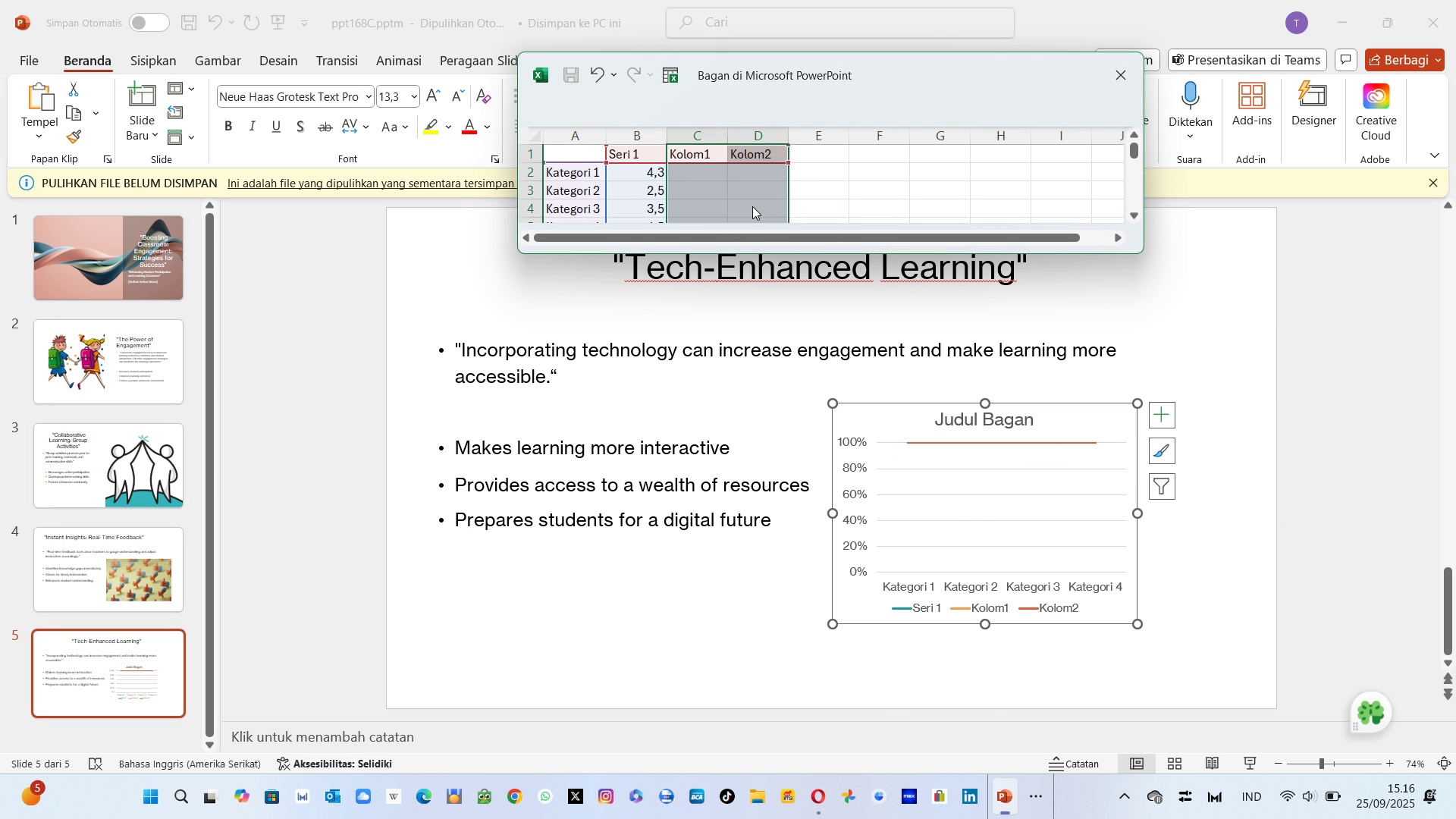 
key(Delete)
 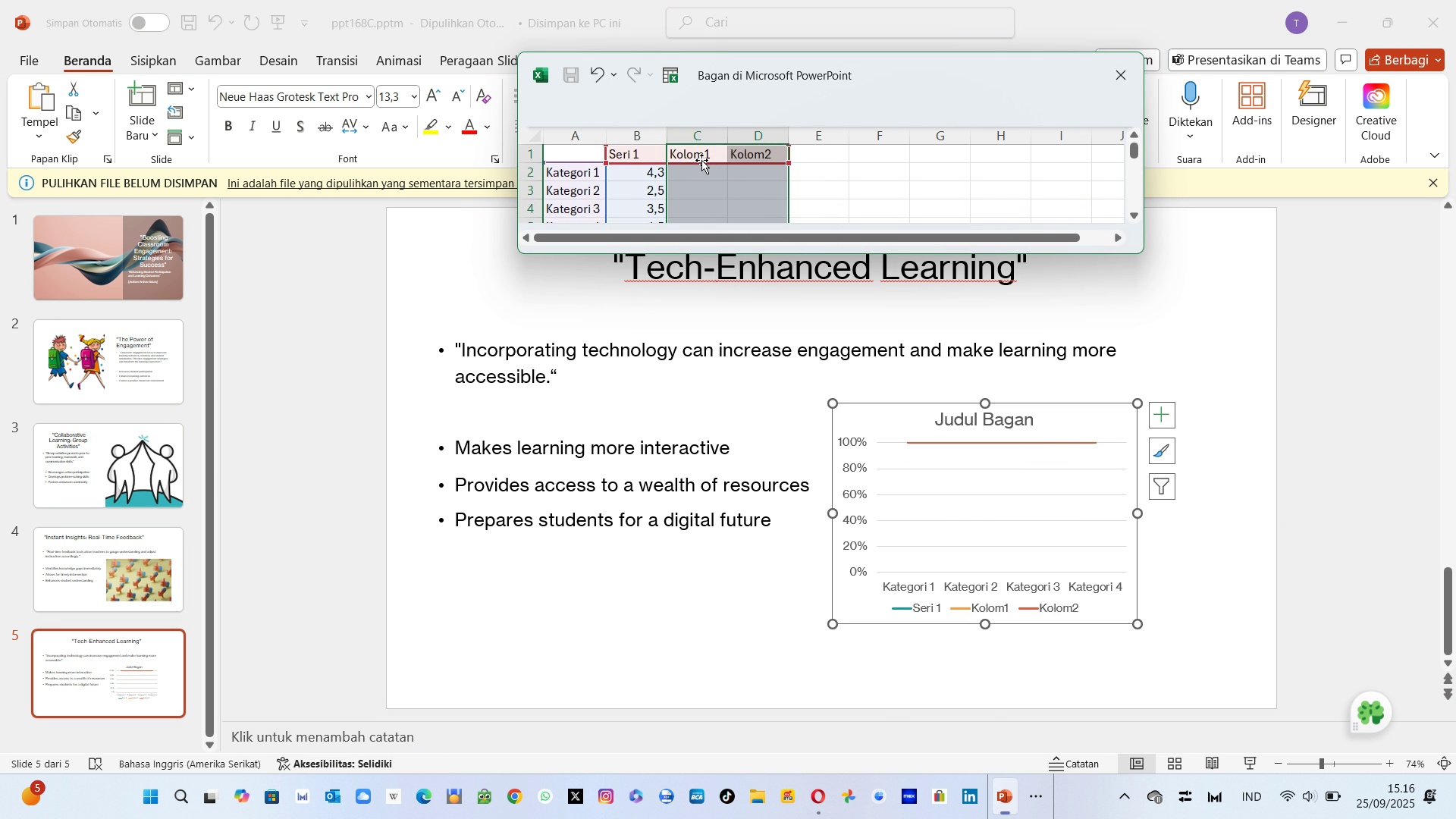 
left_click([692, 158])
 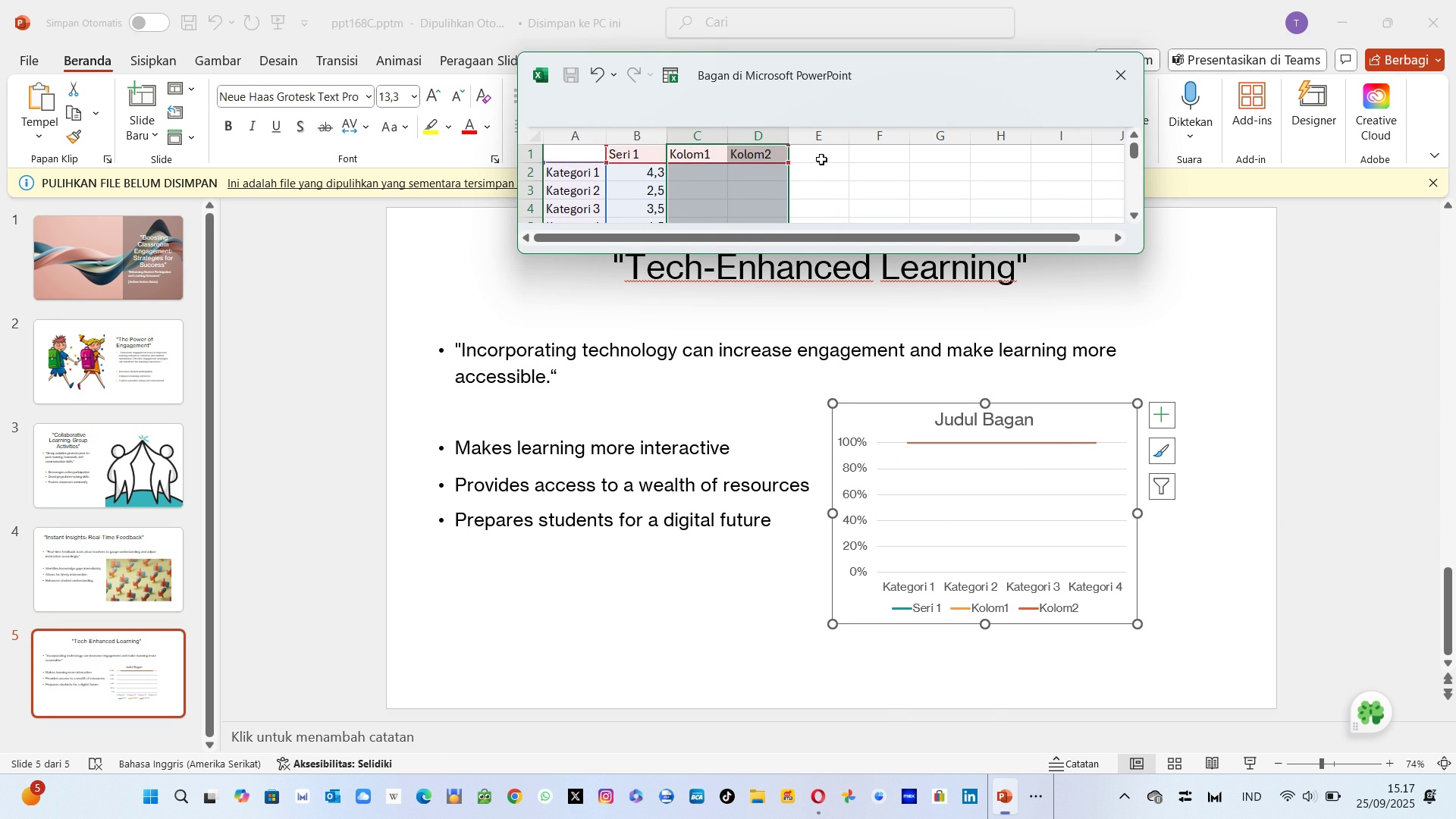 
left_click([821, 159])